 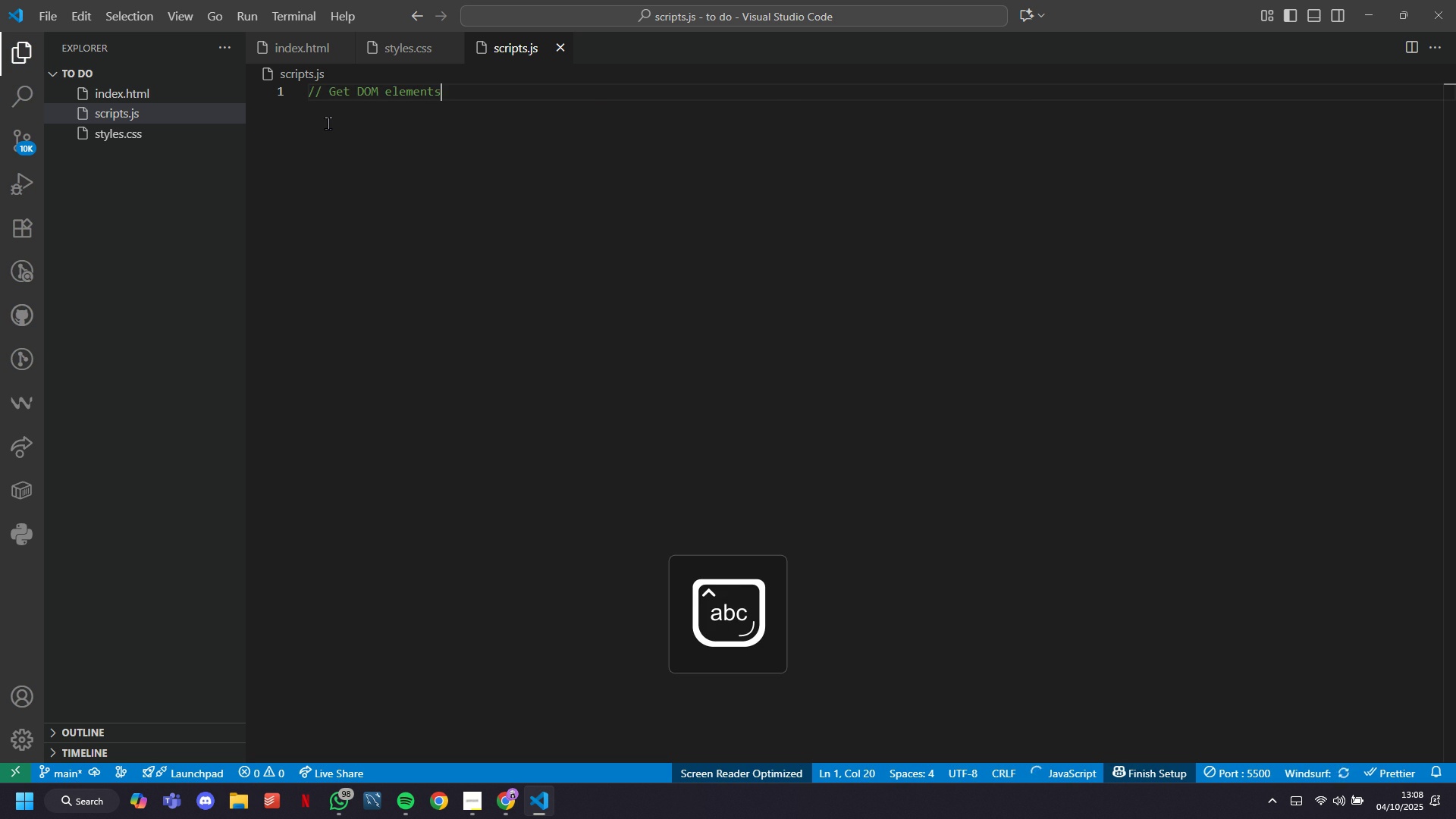 
key(Enter)
 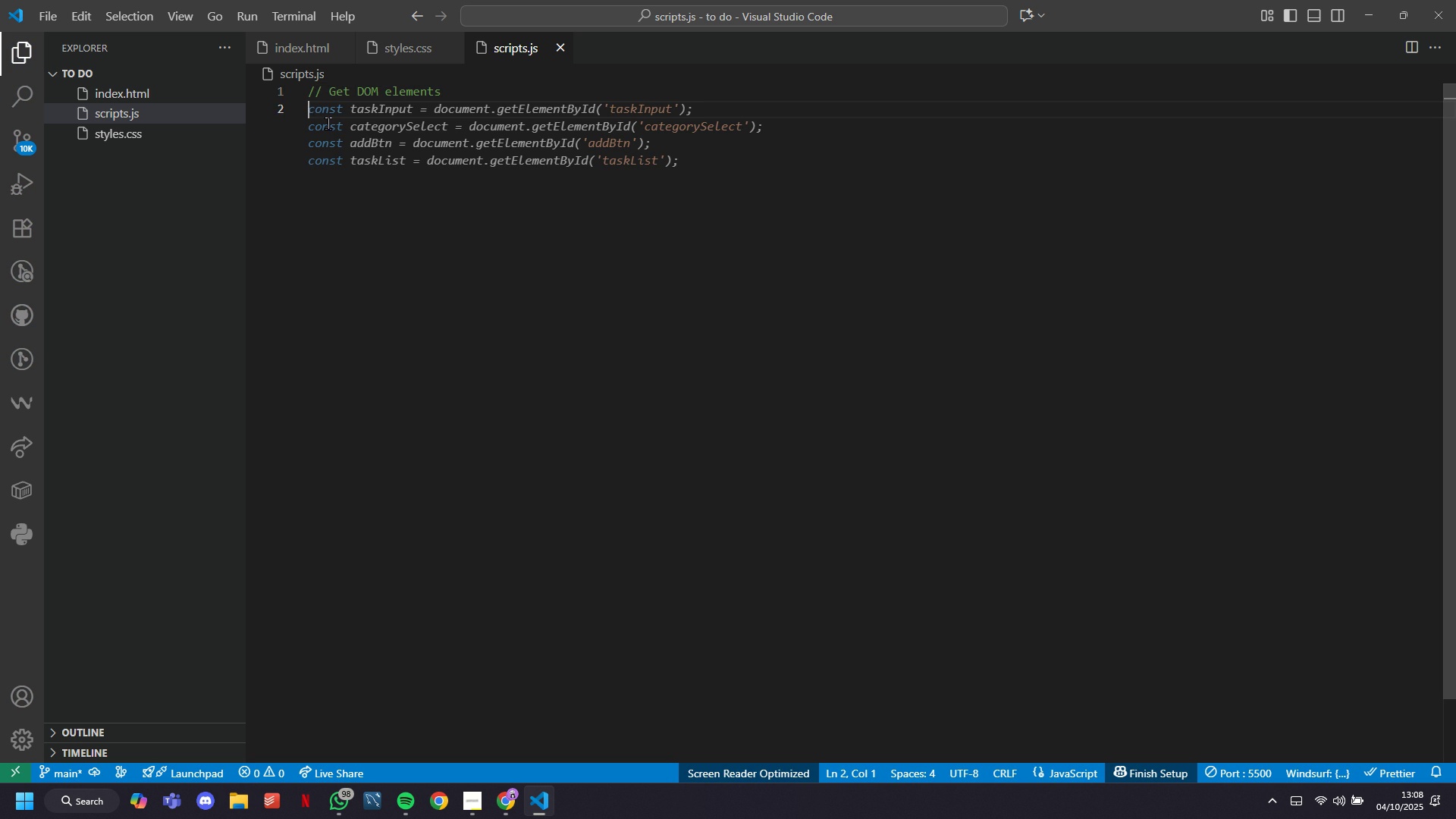 
wait(12.26)
 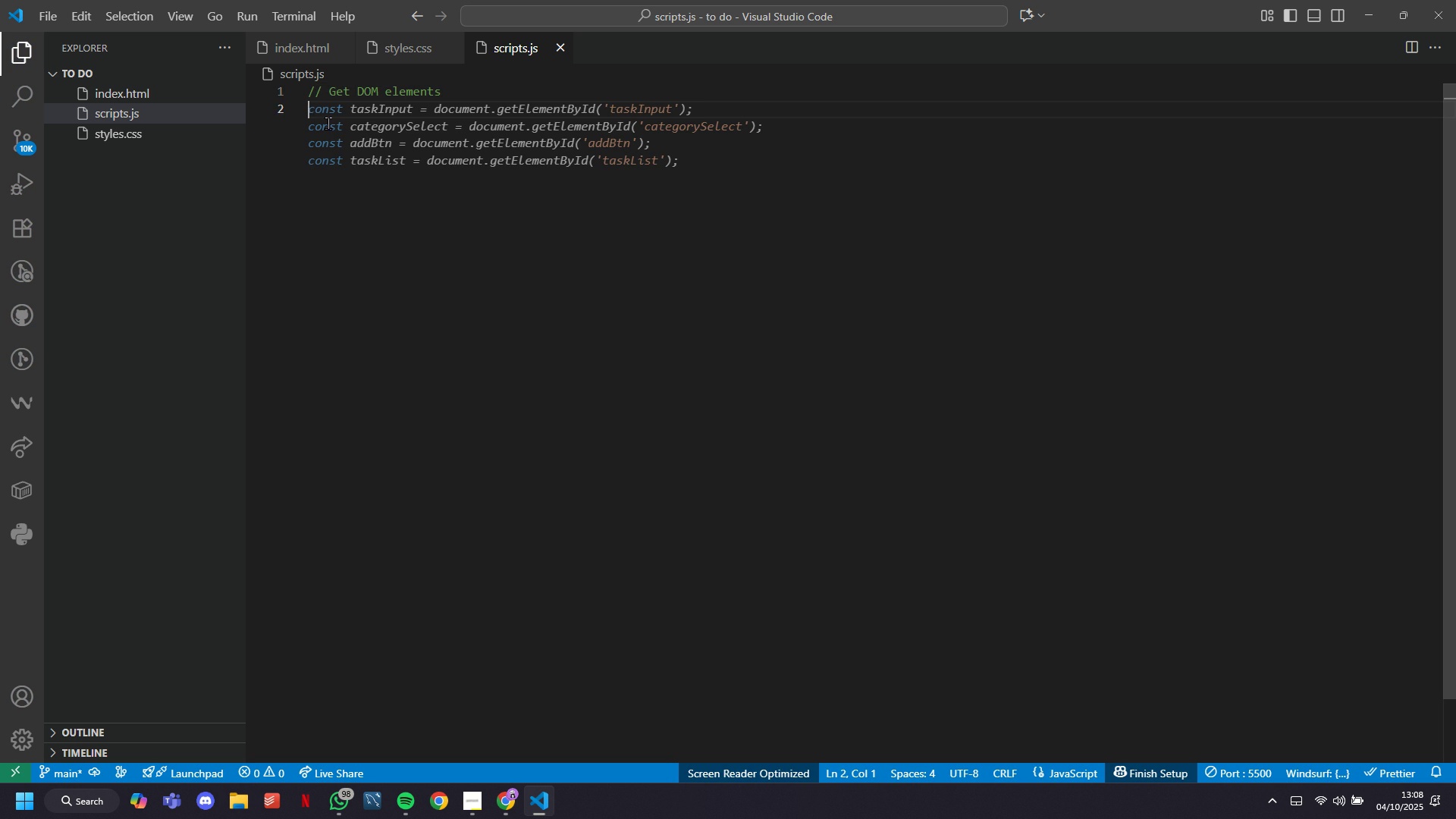 
key(Tab)
 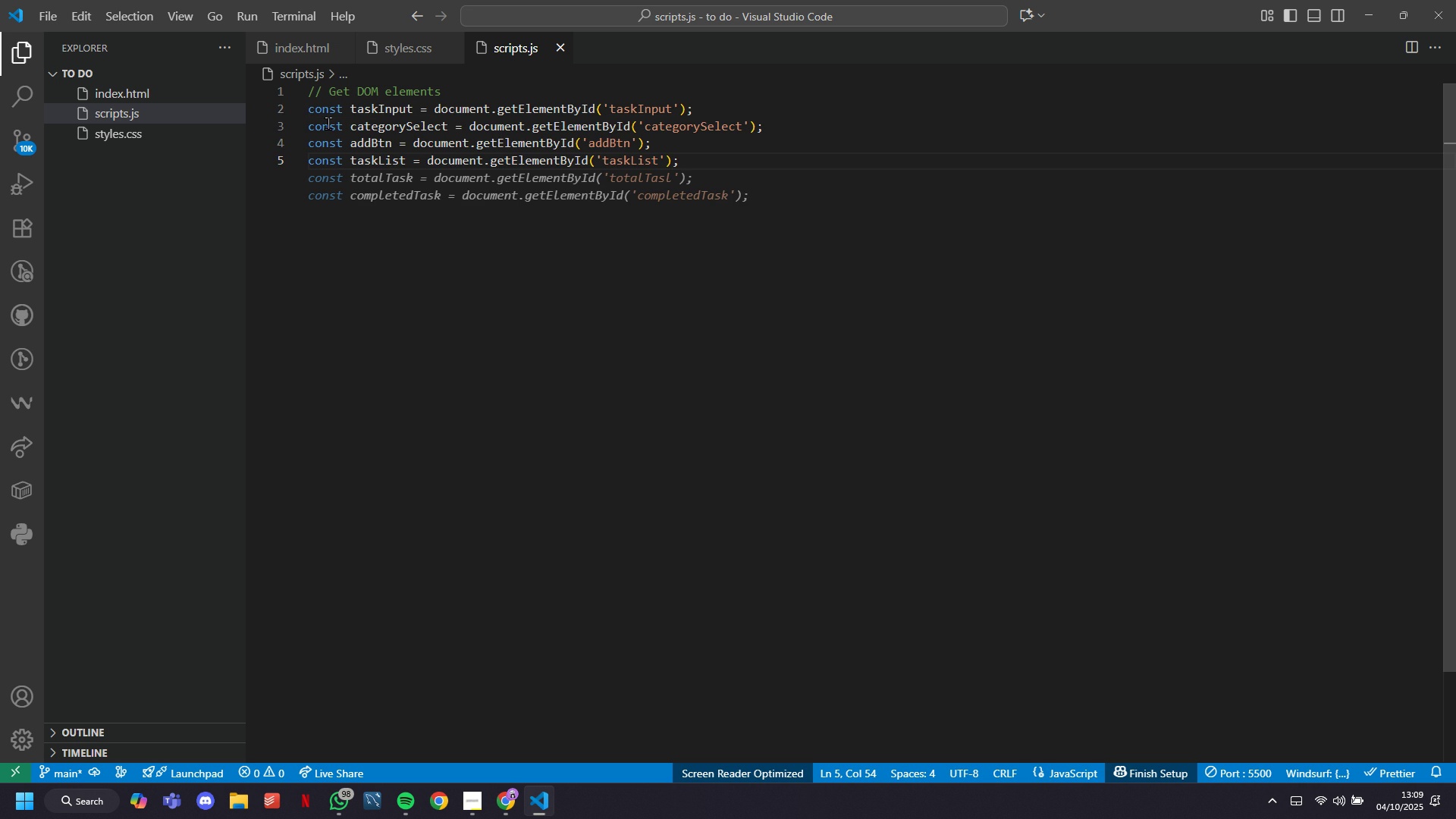 
wait(16.43)
 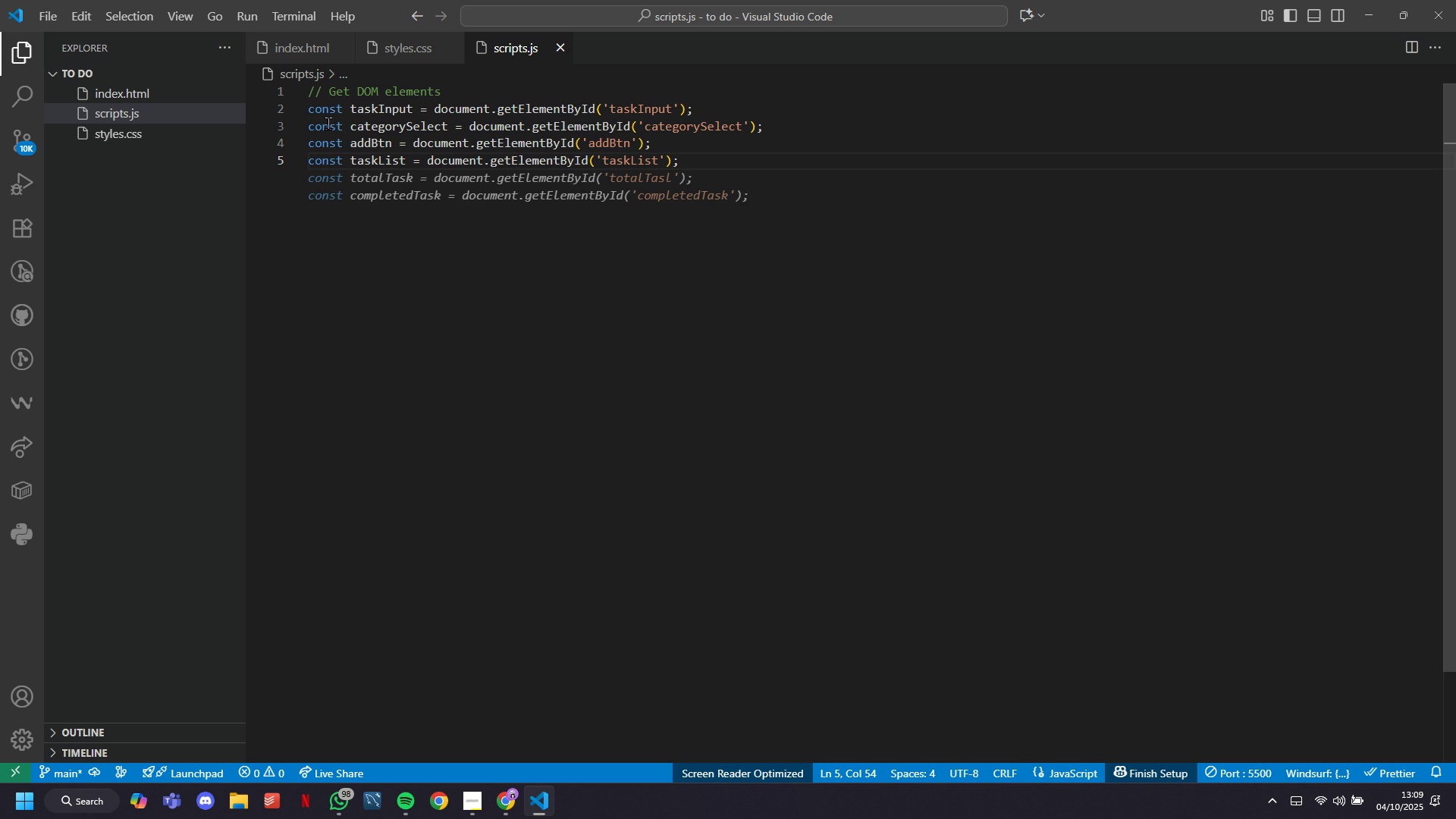 
key(Tab)
 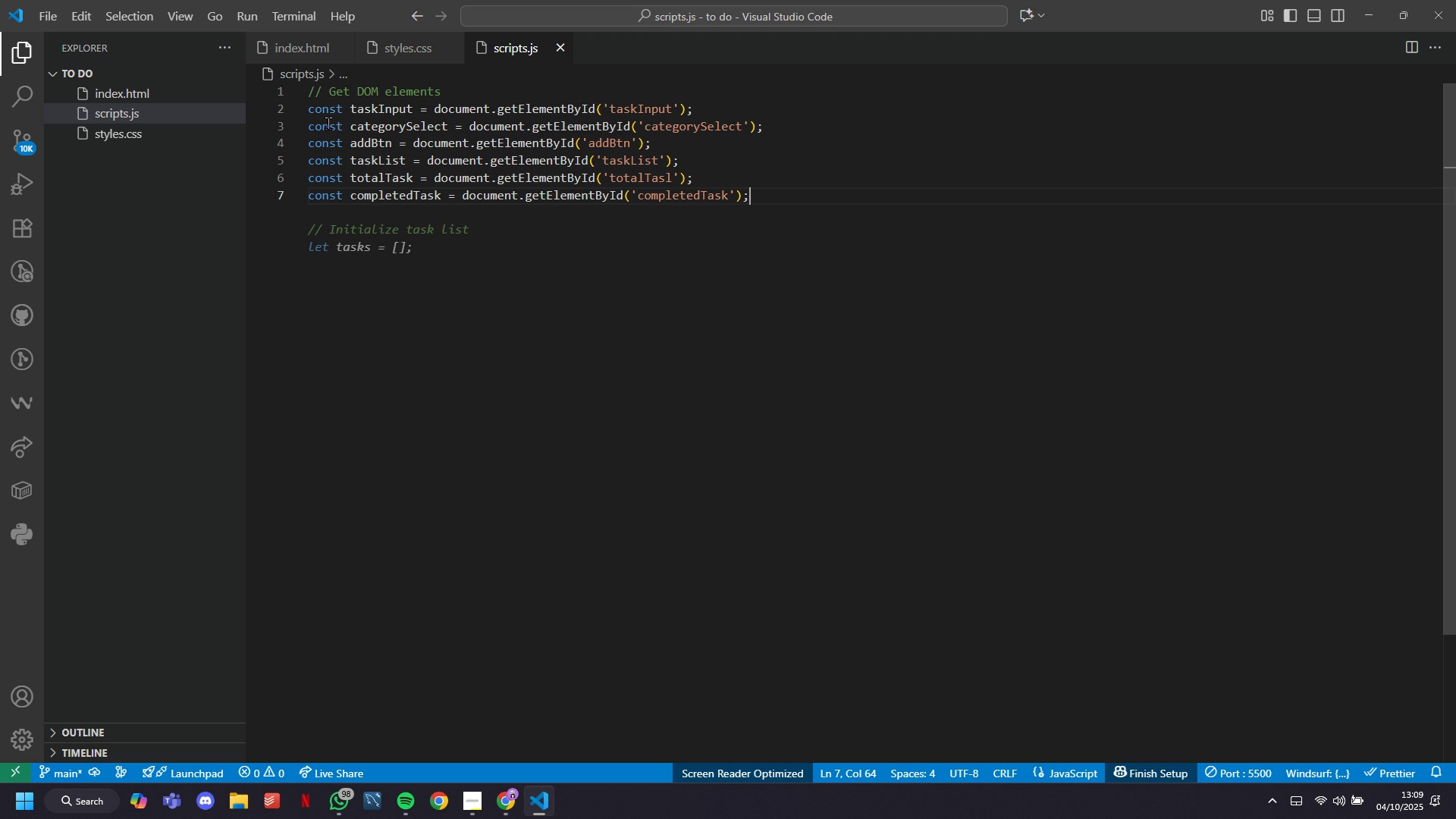 
key(Tab)
 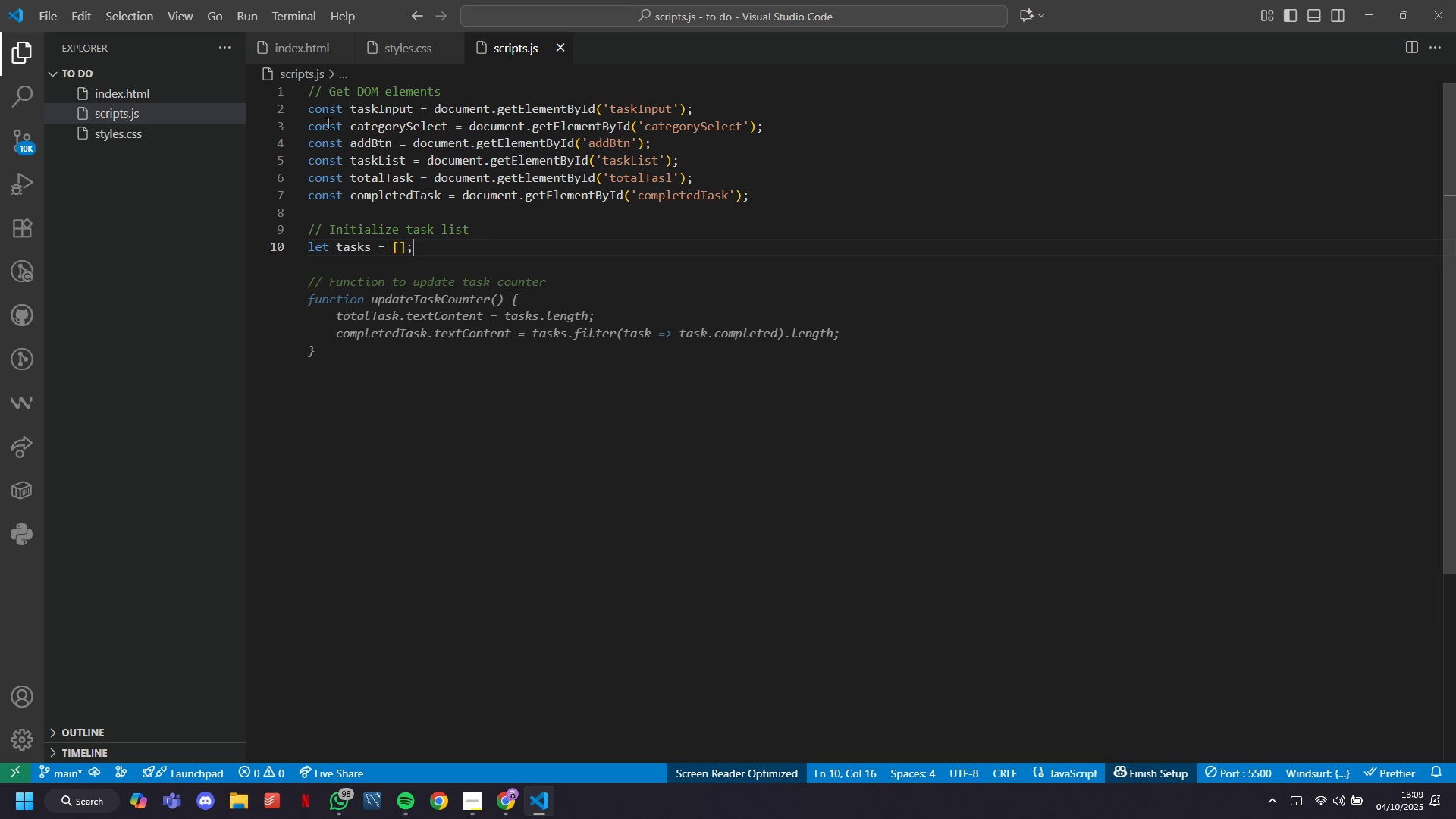 
wait(6.21)
 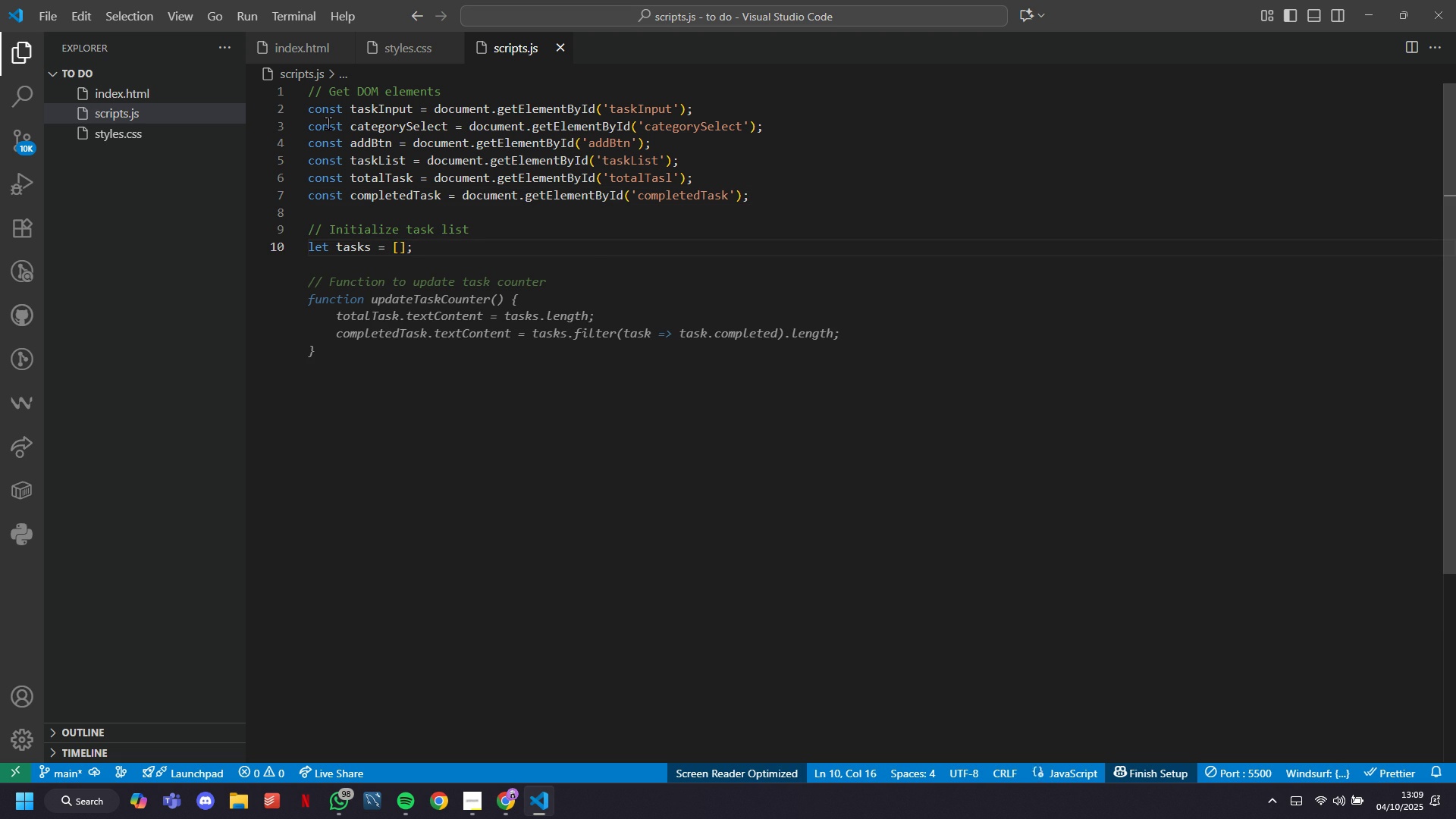 
key(Tab)
 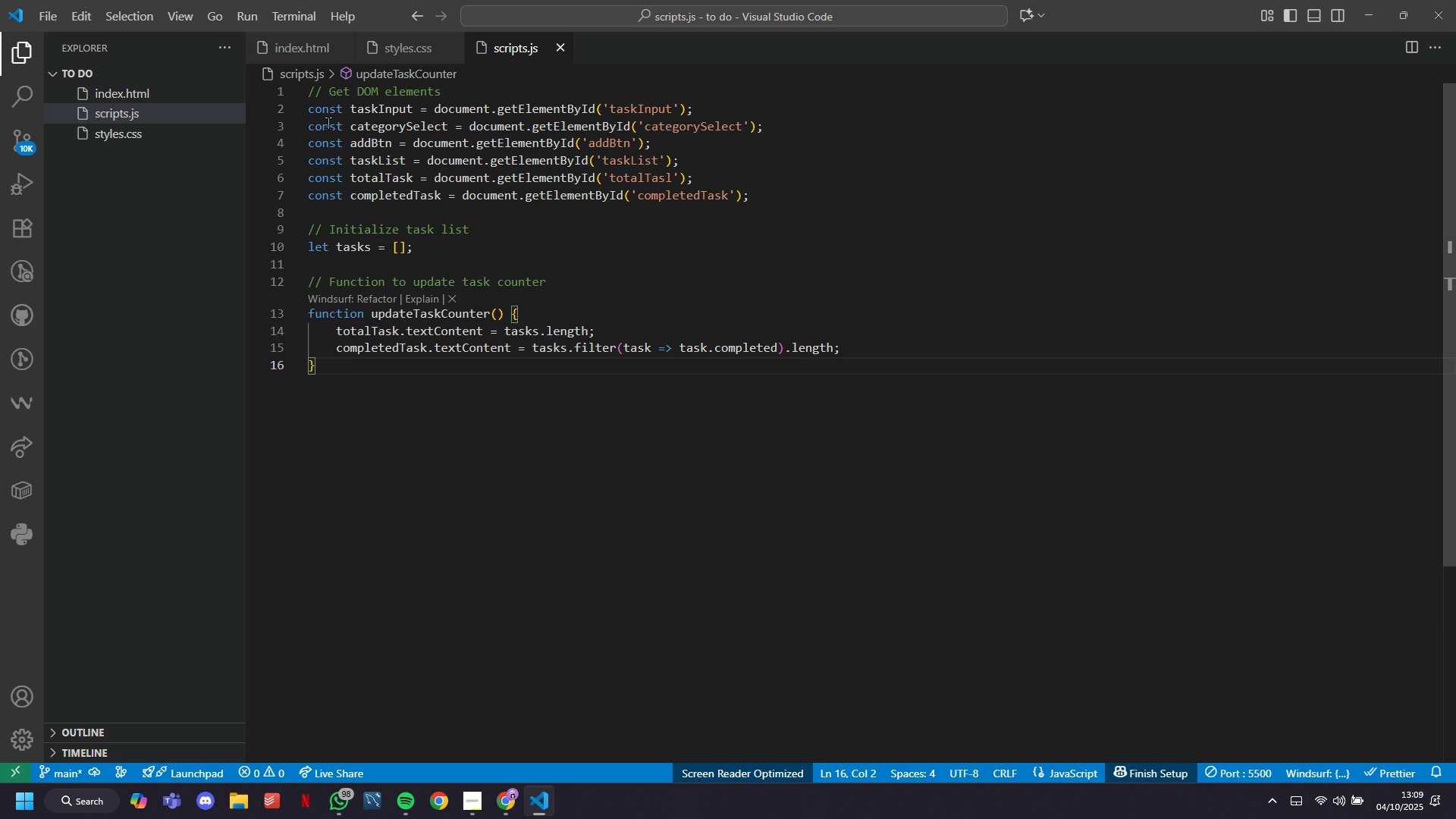 
key(Enter)
 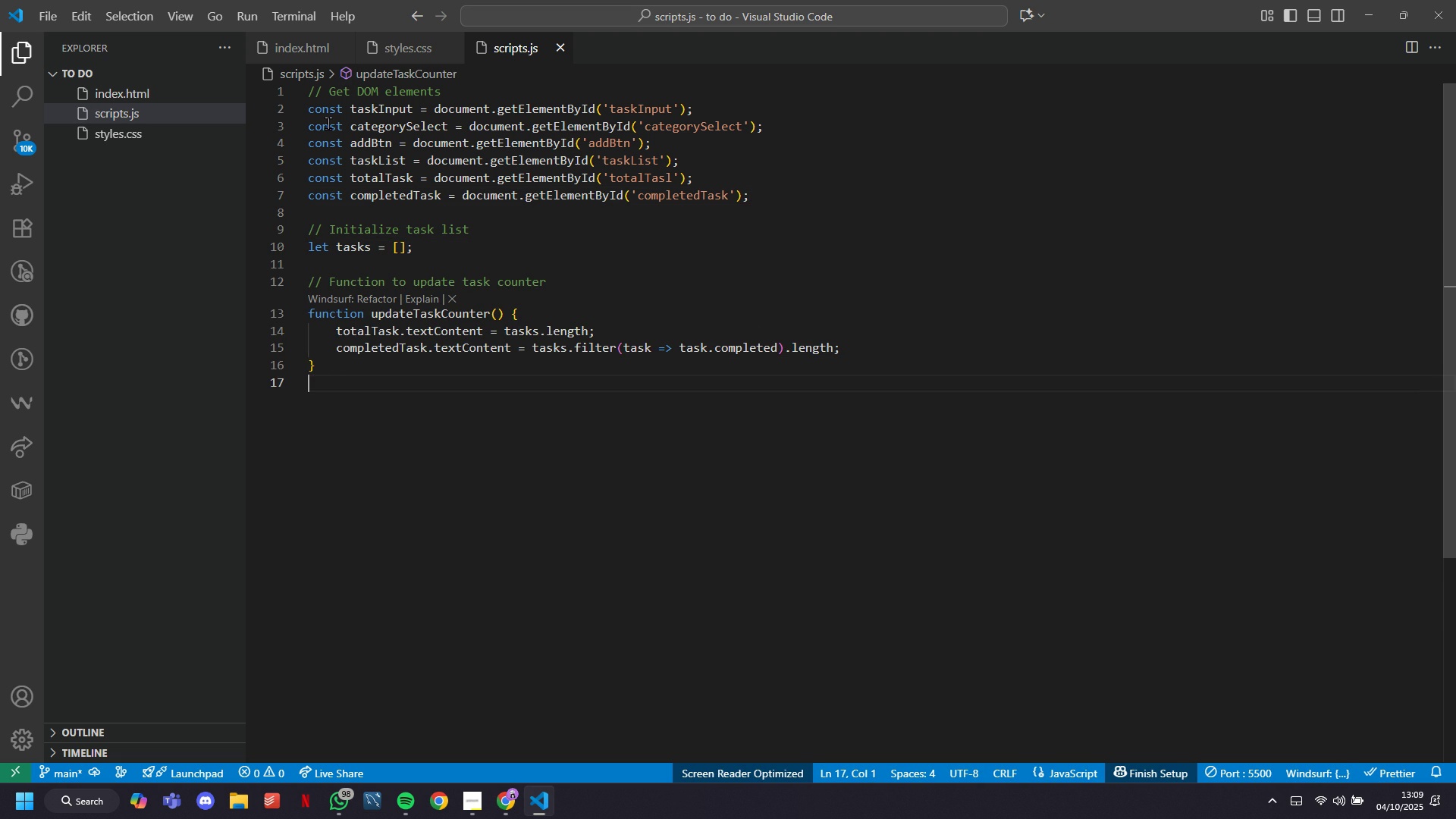 
key(Shift+ShiftRight)
 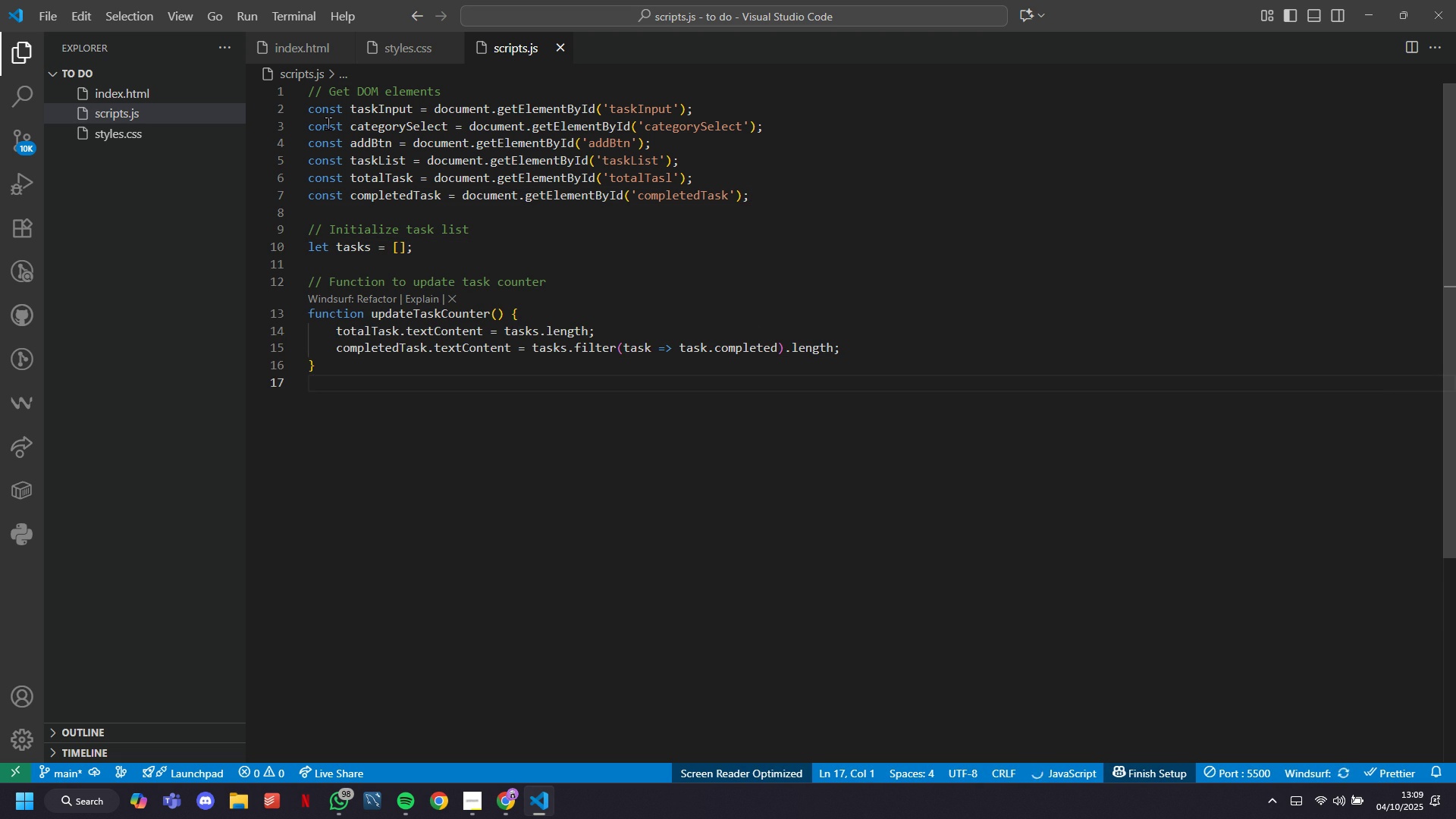 
key(Shift+ShiftRight)
 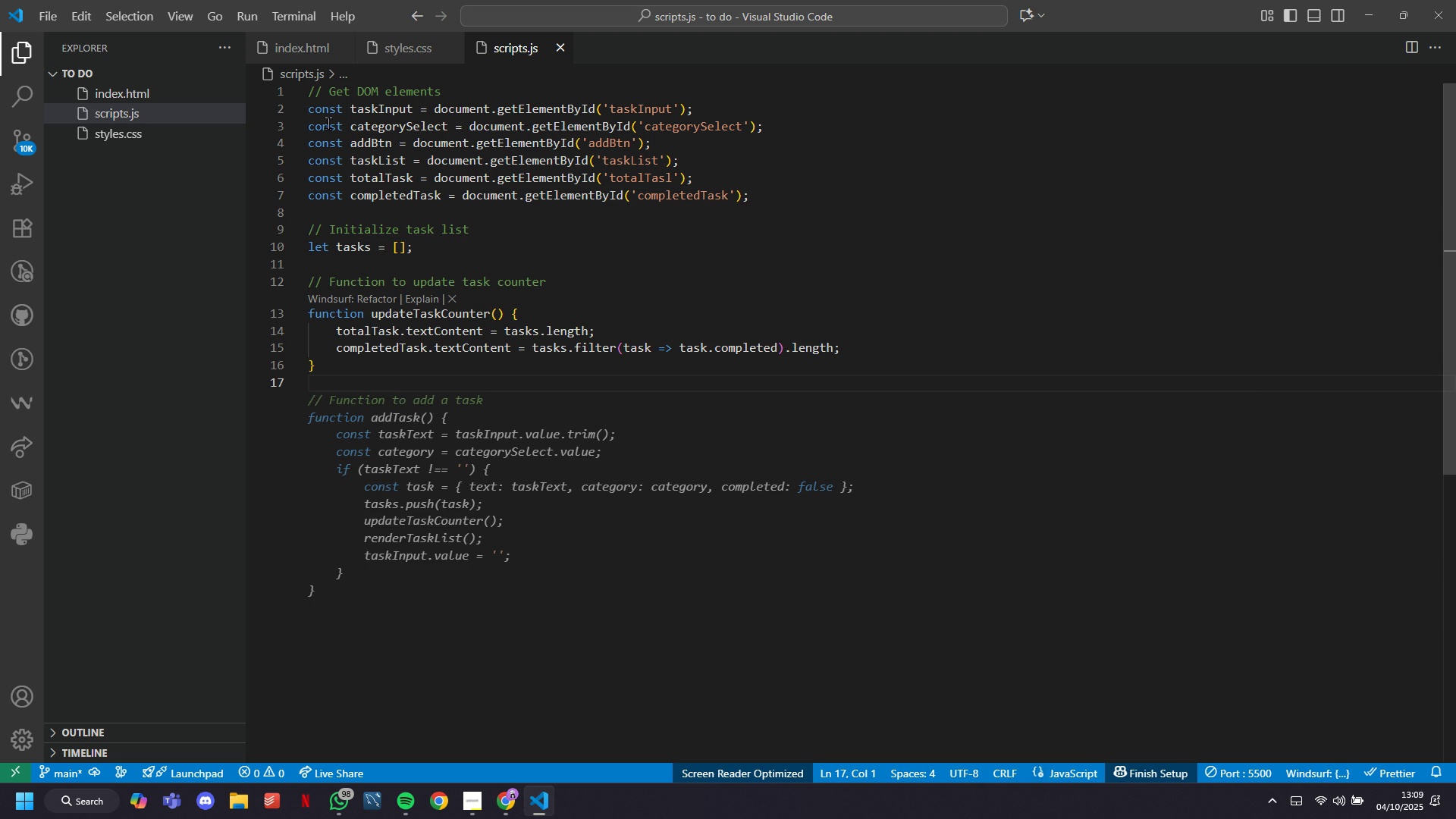 
key(Tab)
 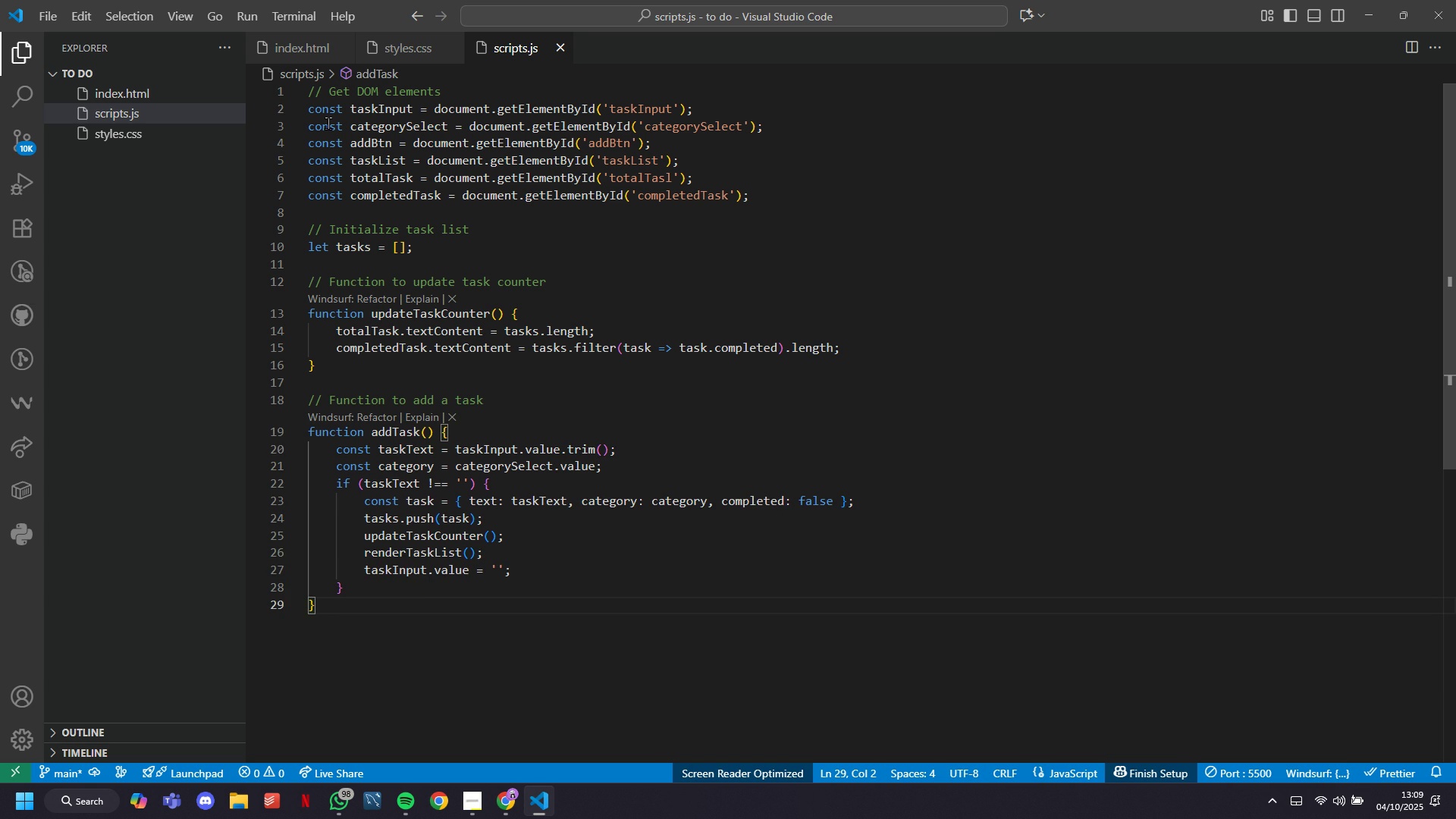 
key(Enter)
 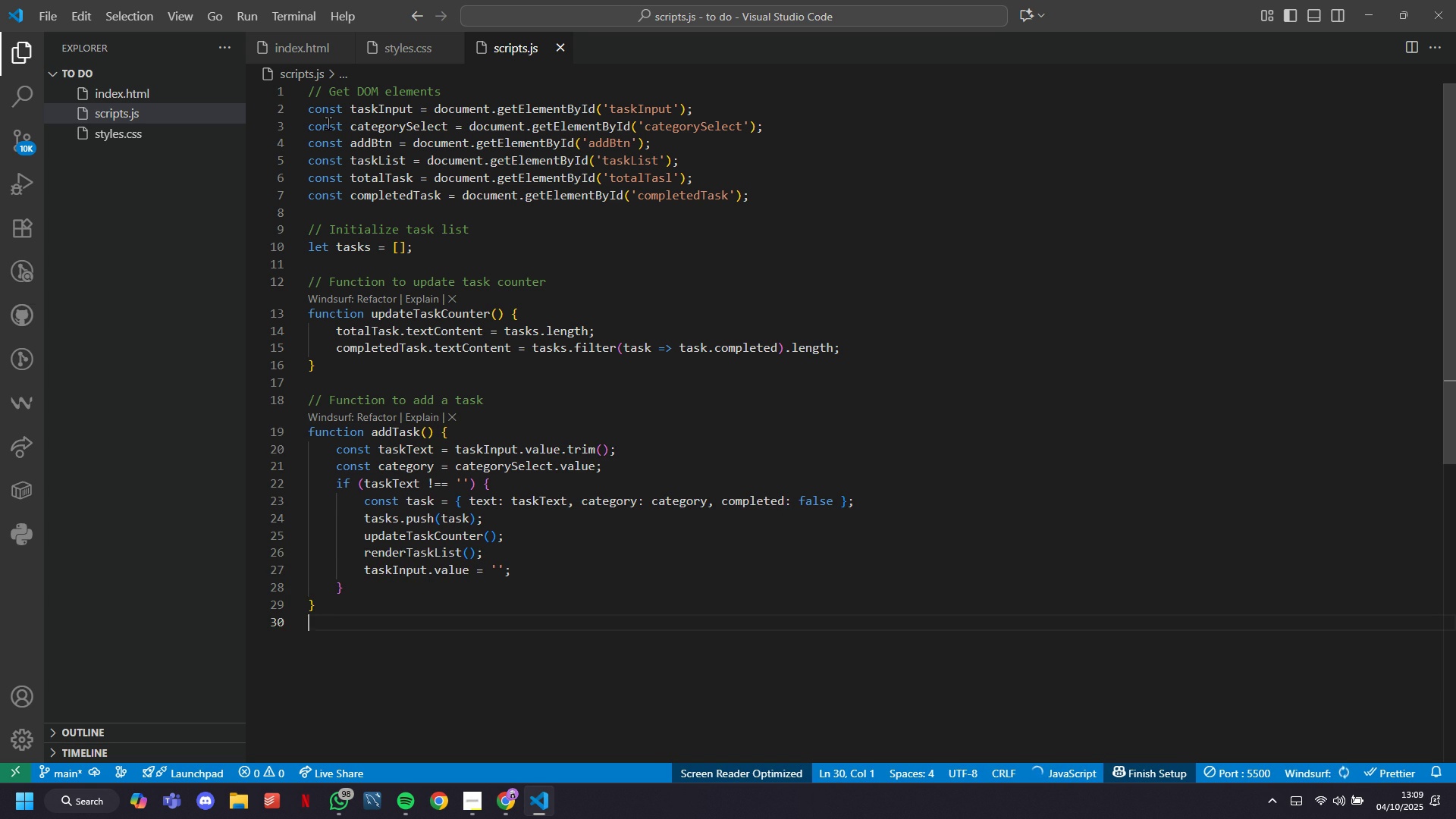 
key(Enter)
 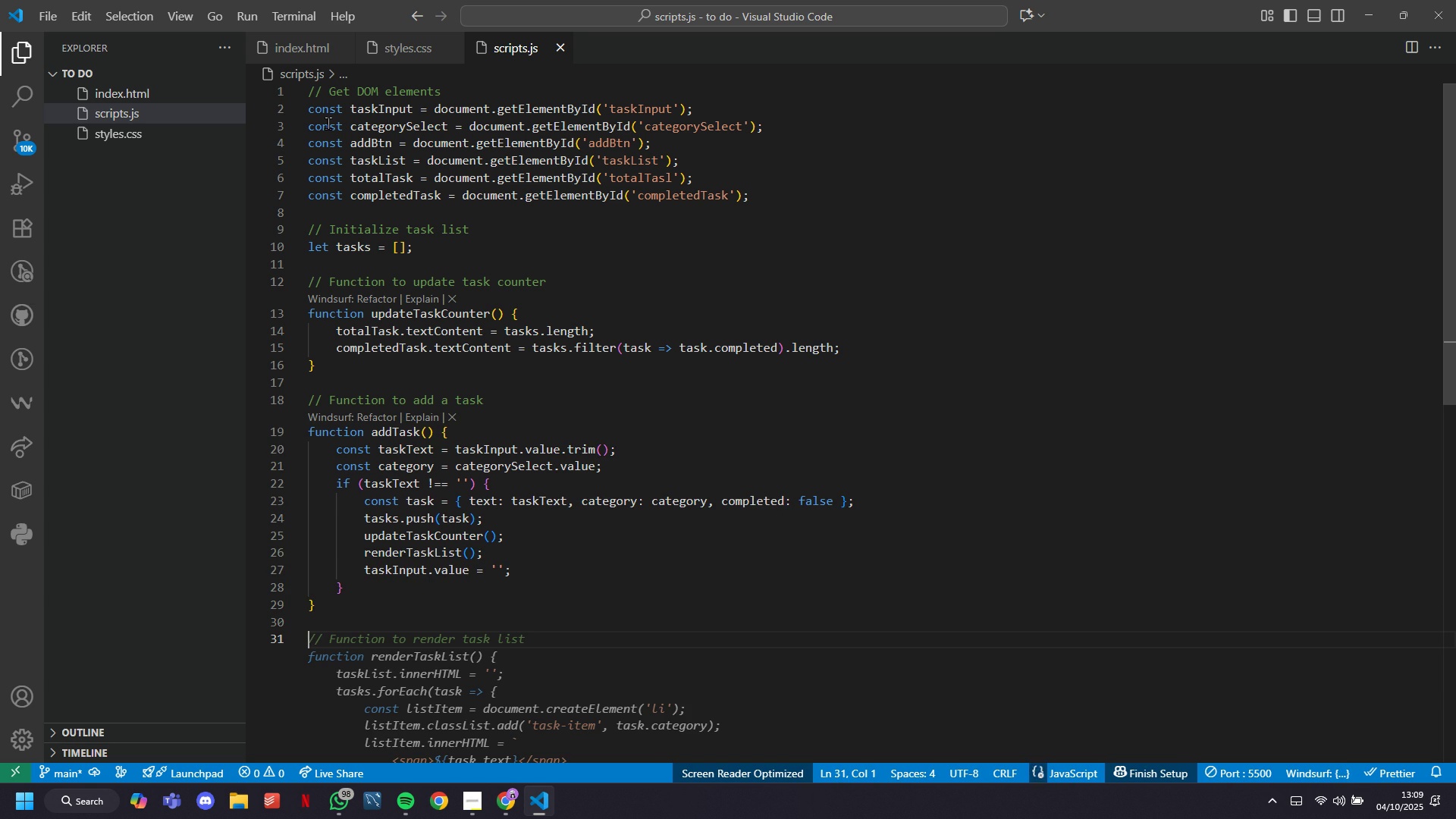 
key(Tab)
 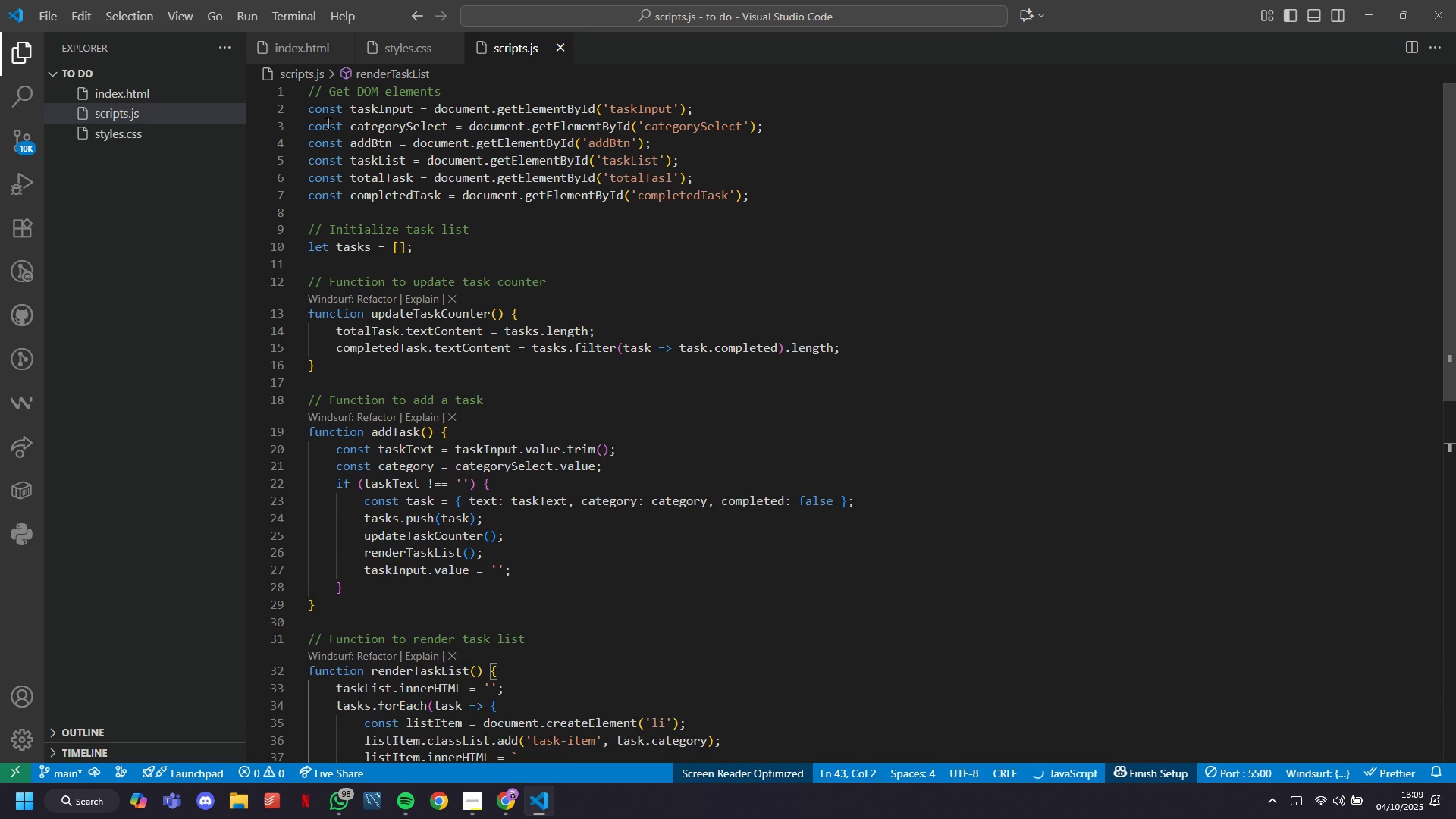 
scroll: coordinate [636, 407], scroll_direction: down, amount: 15.0
 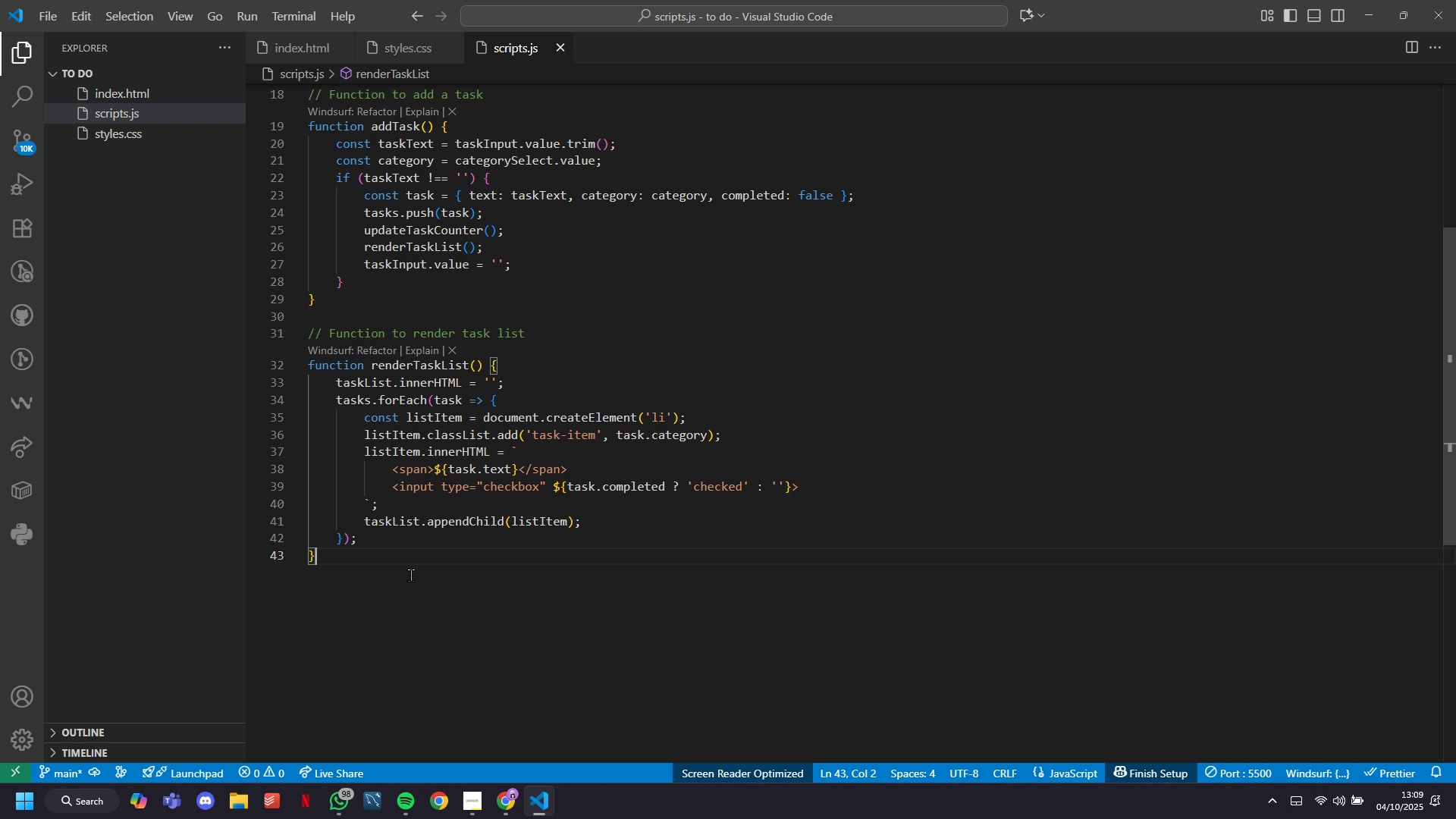 
wait(7.15)
 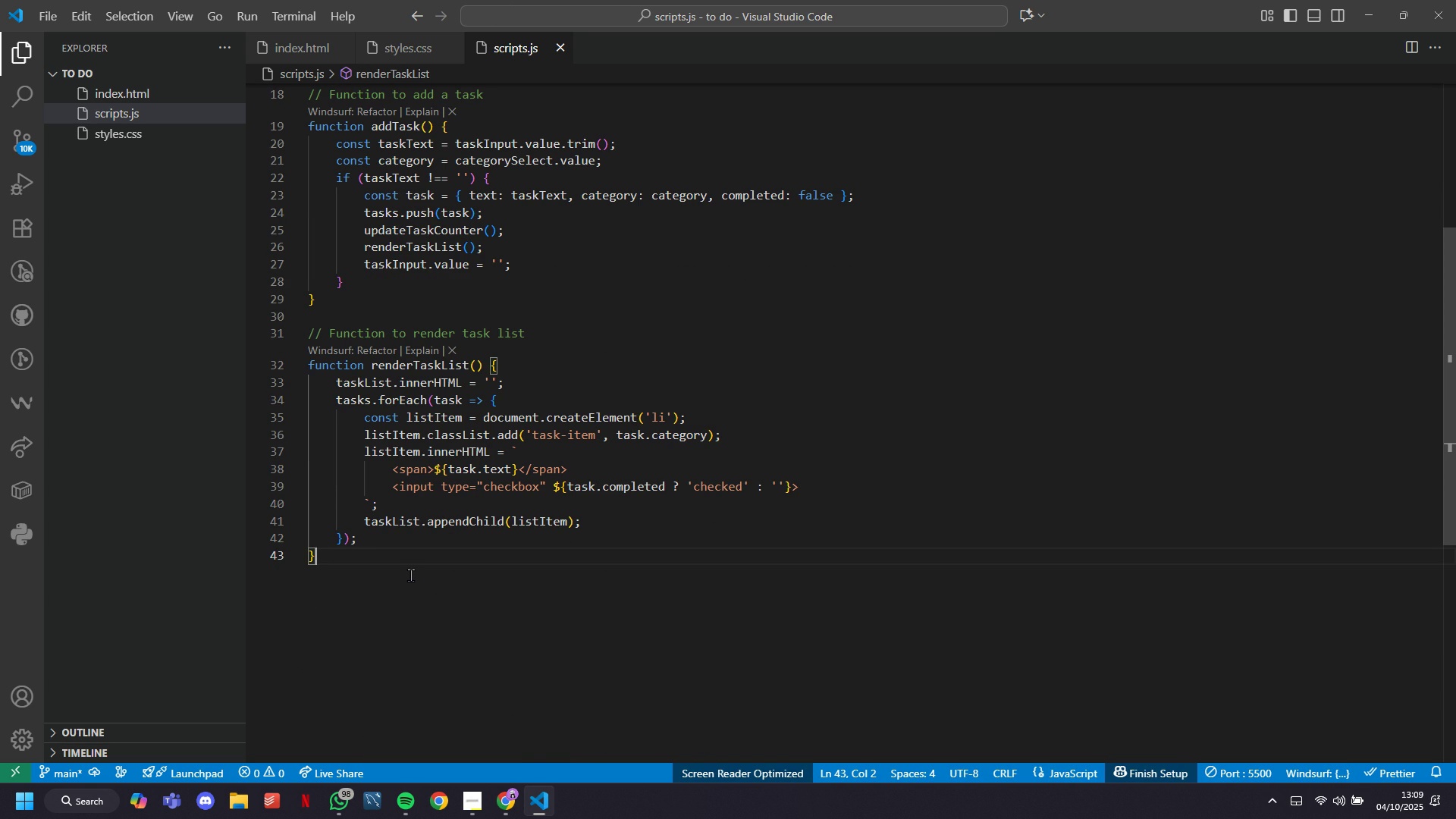 
key(Enter)
 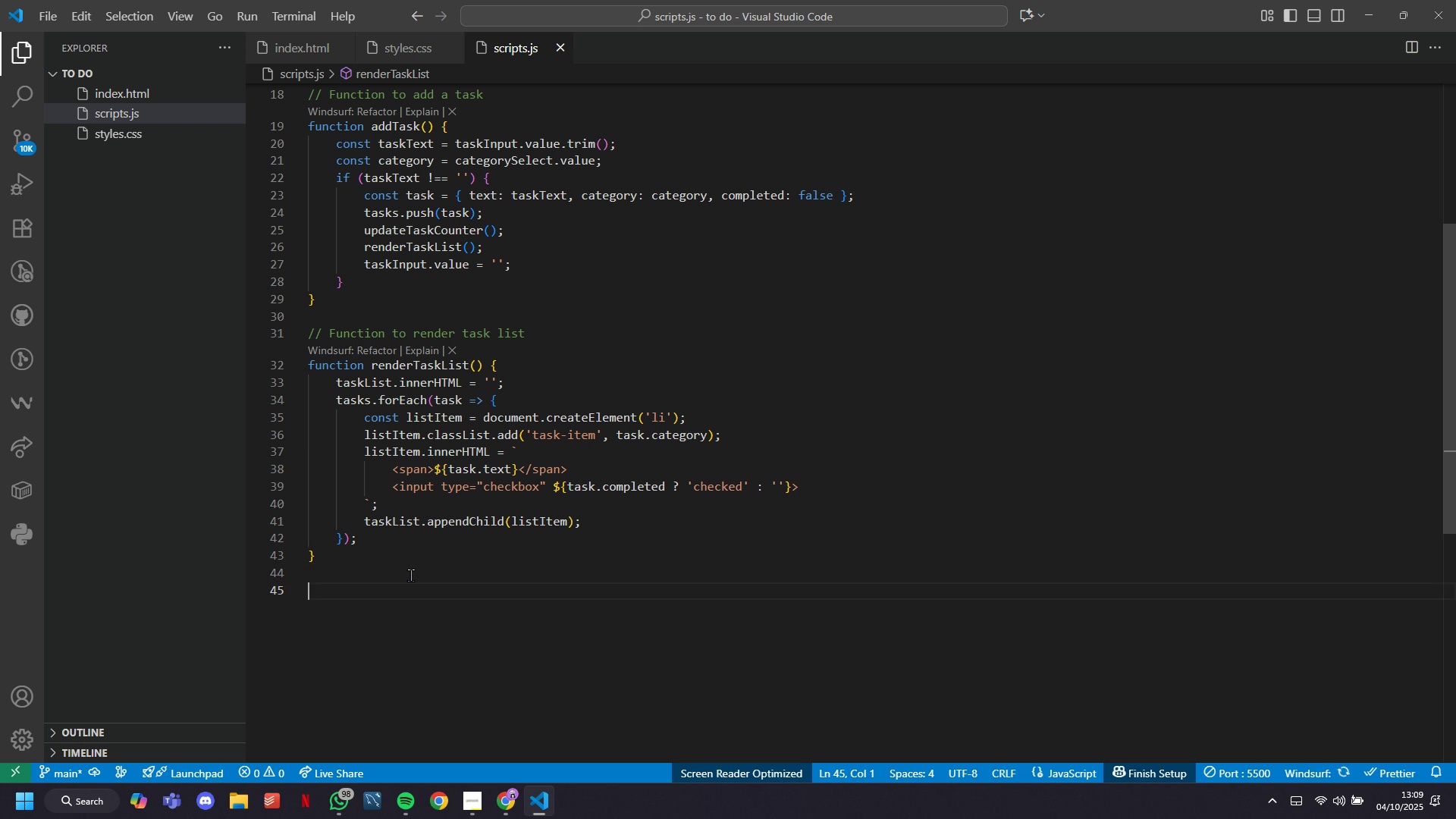 
key(Enter)
 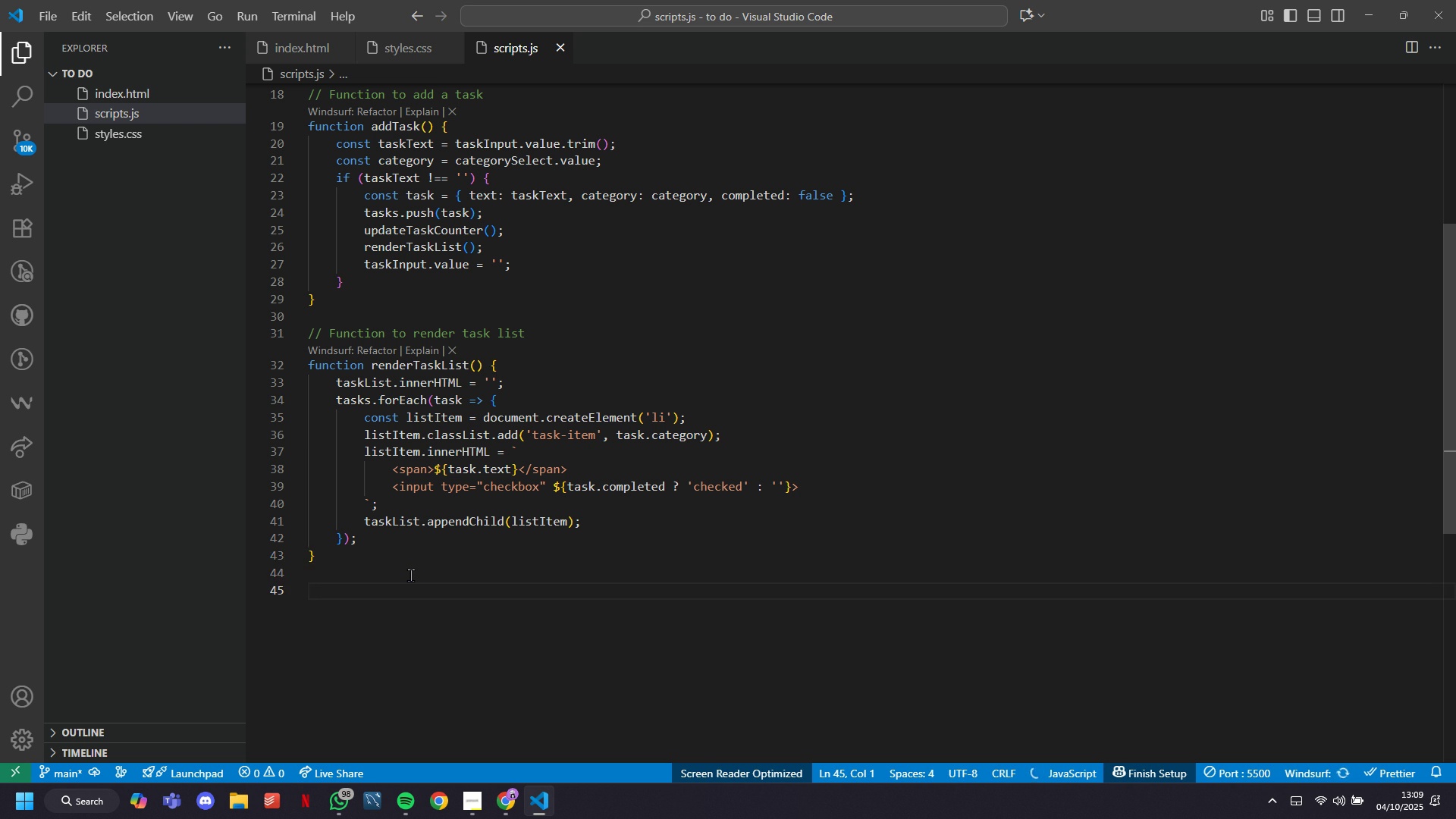 
scroll: coordinate [412, 567], scroll_direction: down, amount: 4.0
 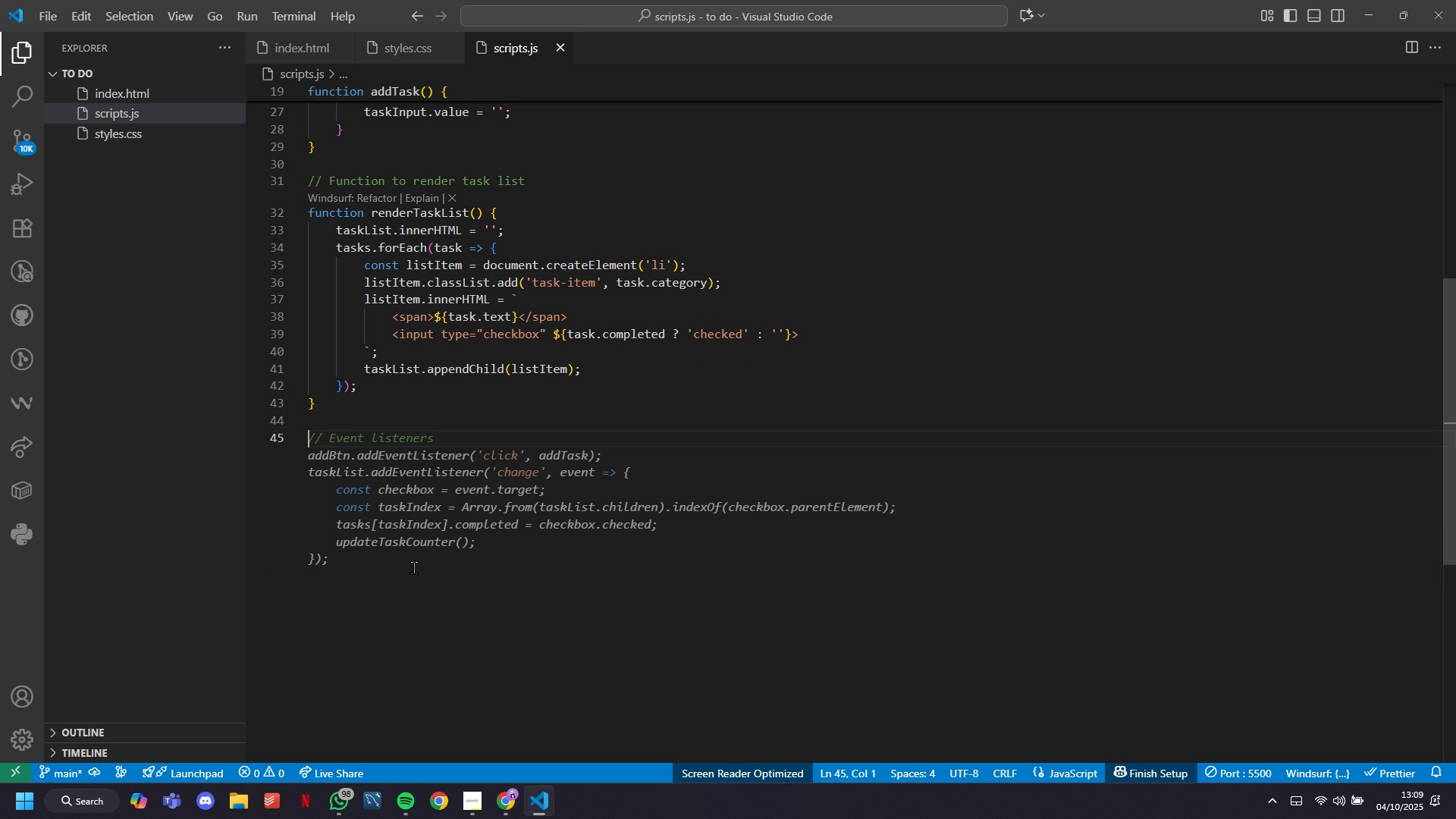 
key(Tab)
 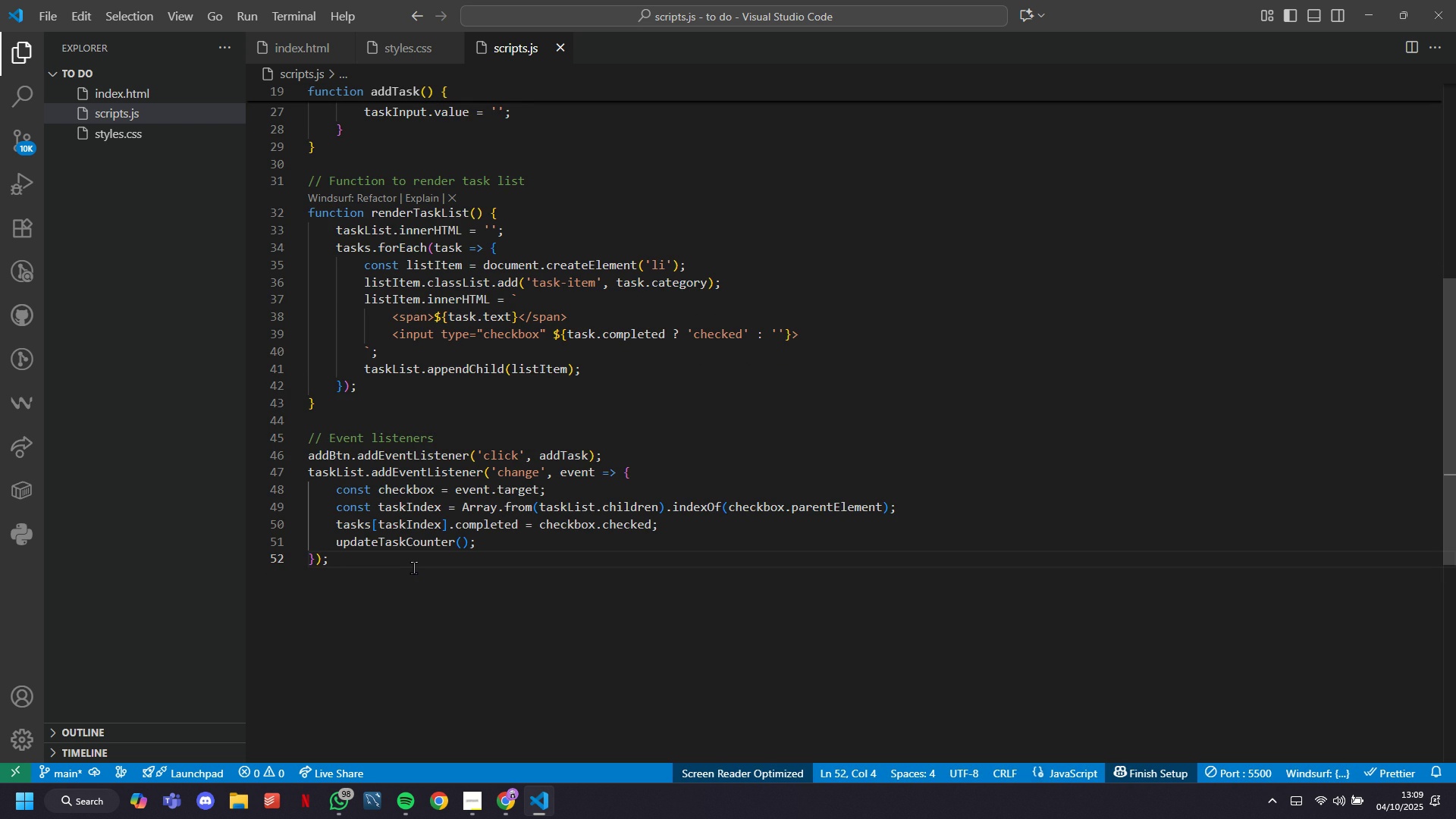 
scroll: coordinate [413, 567], scroll_direction: down, amount: 2.0
 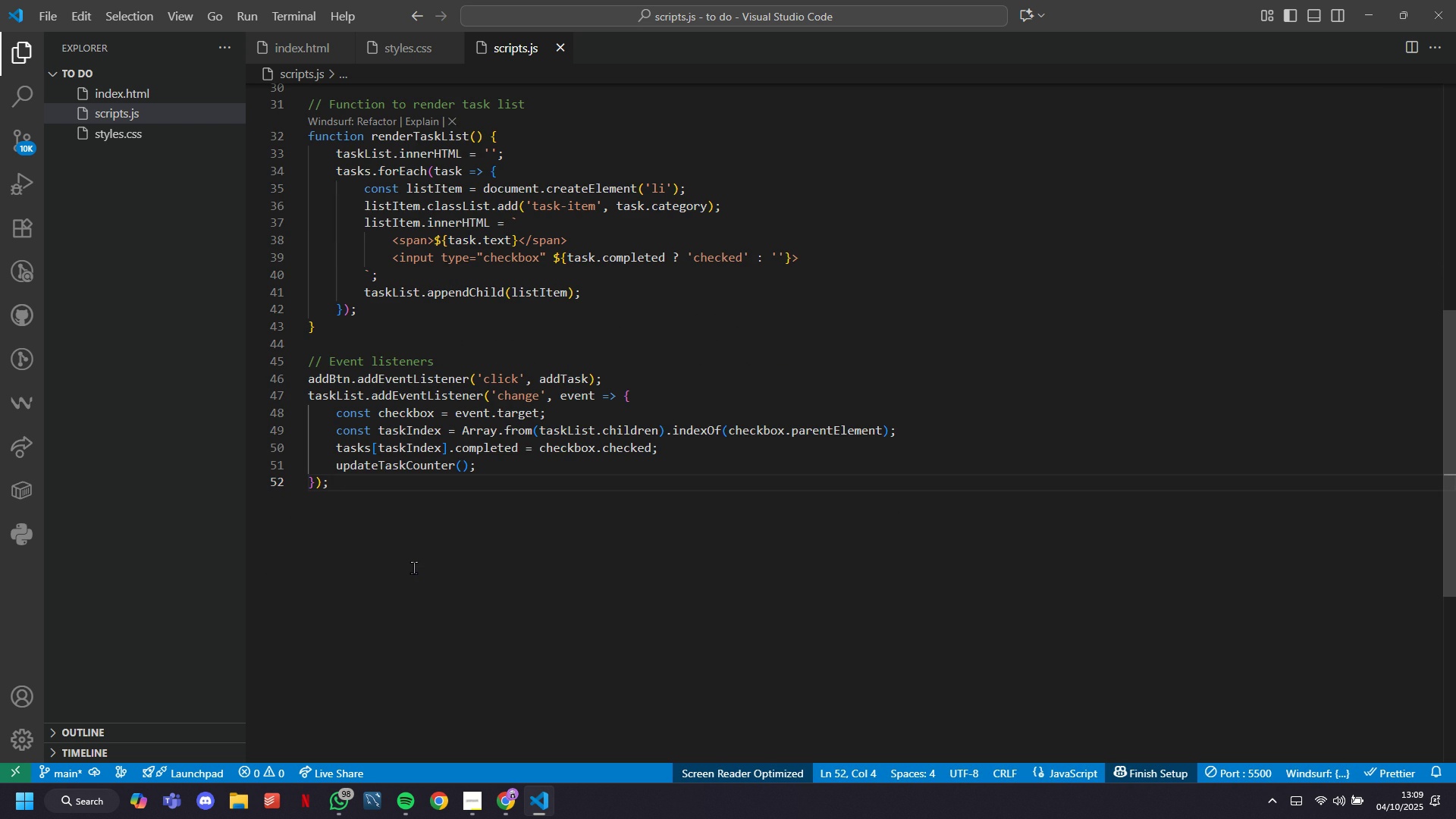 
key(Enter)
 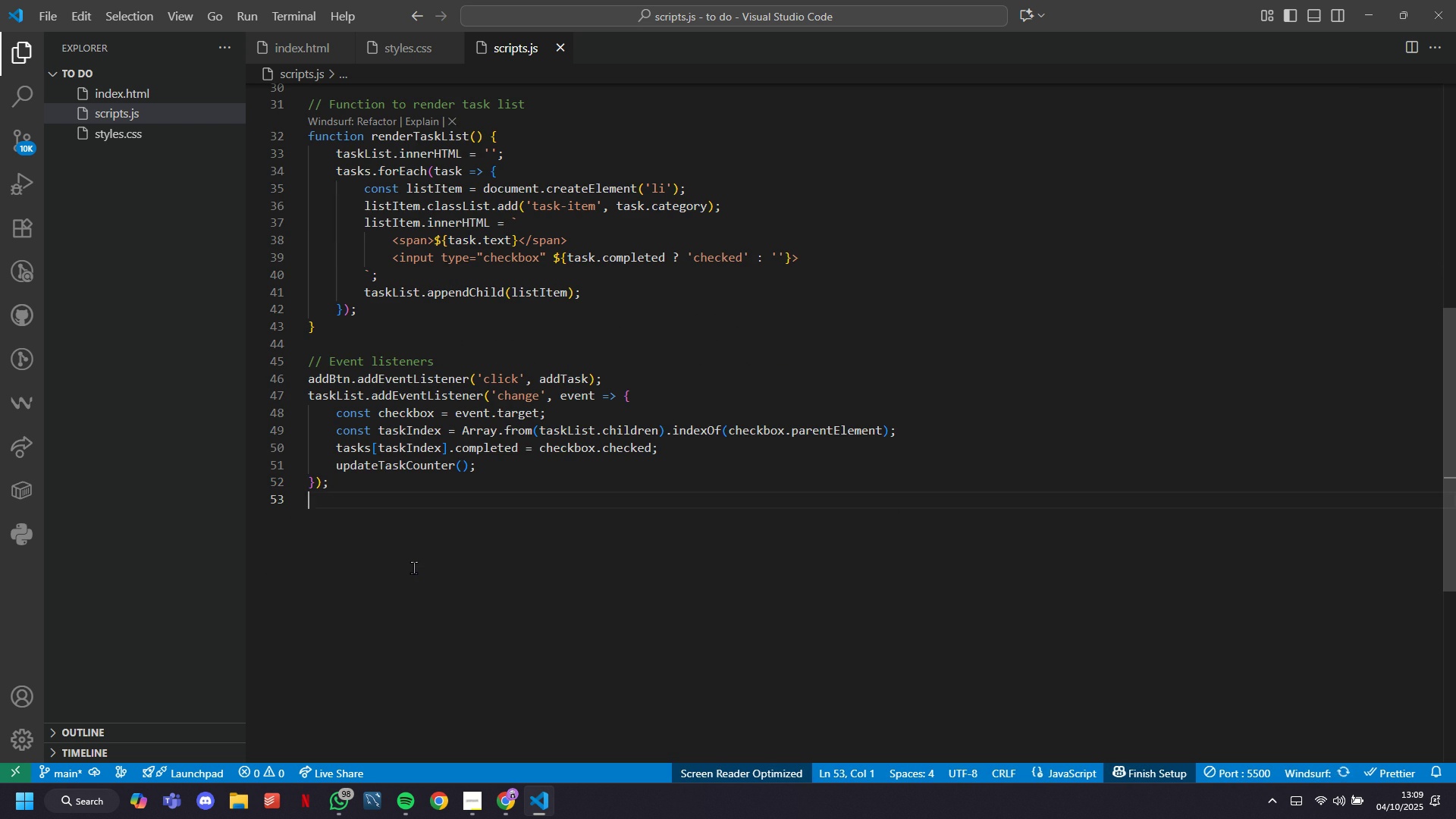 
key(Enter)
 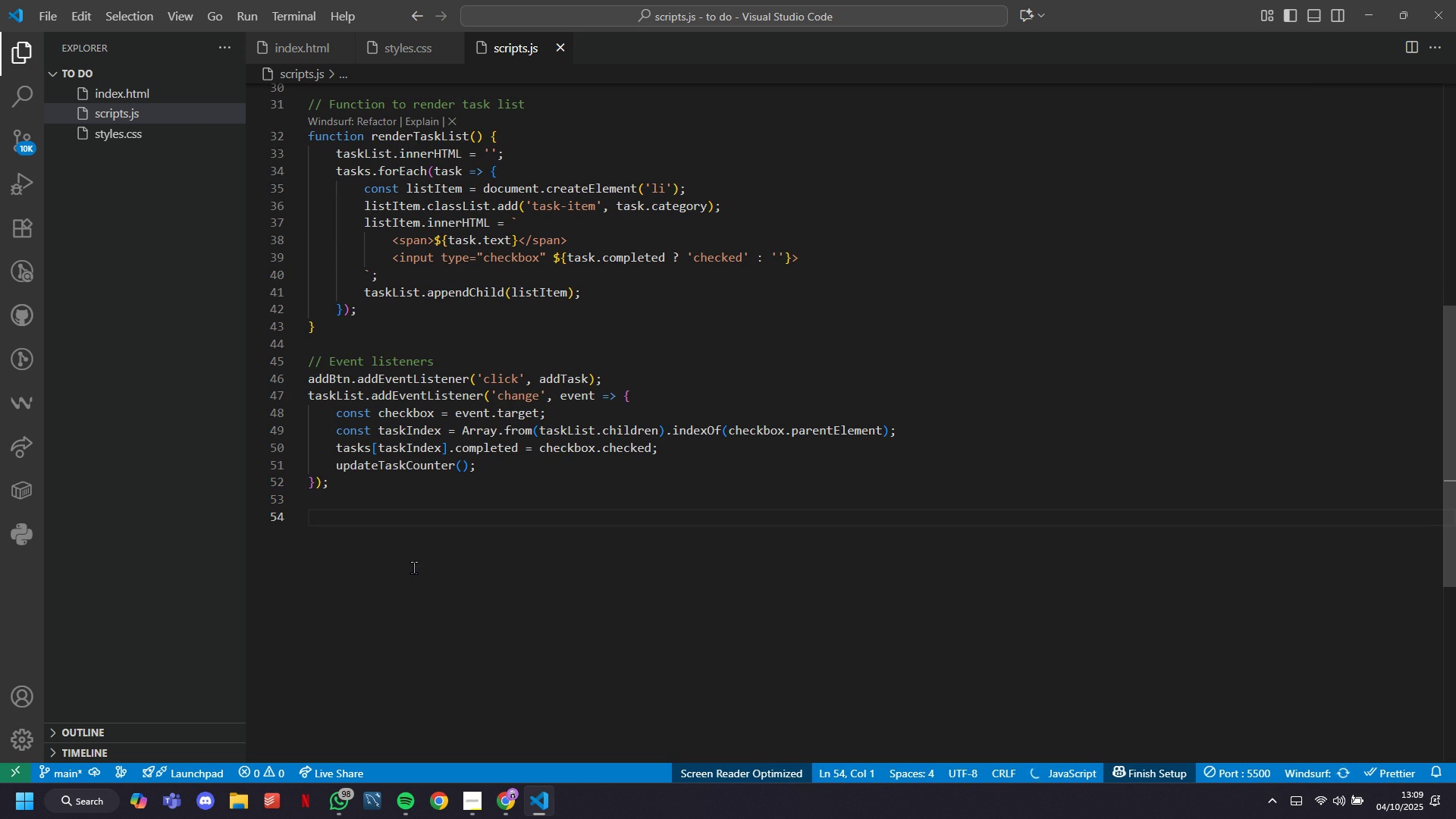 
type(// Toggle task )
key(Tab)
 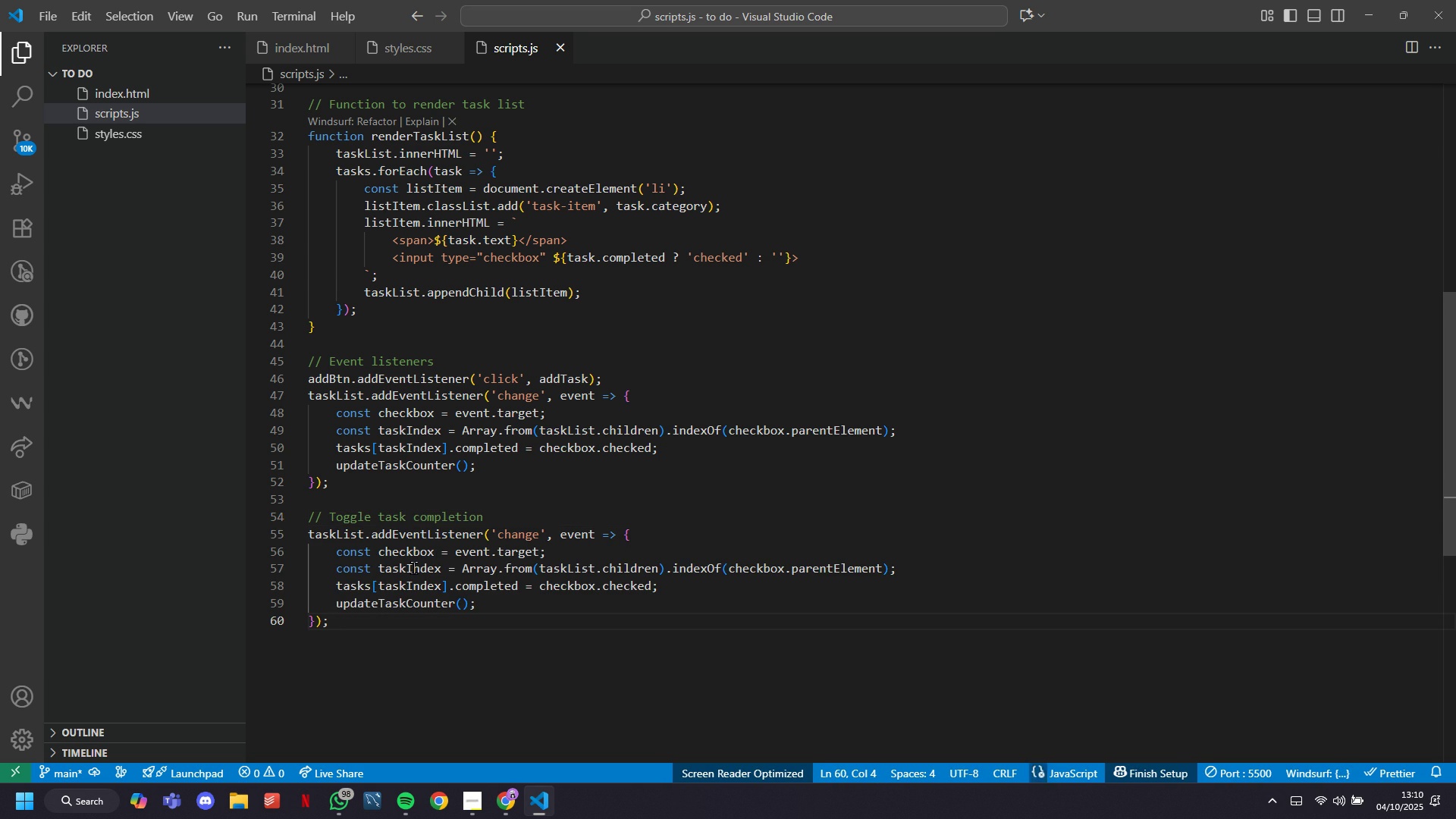 
key(Enter)
 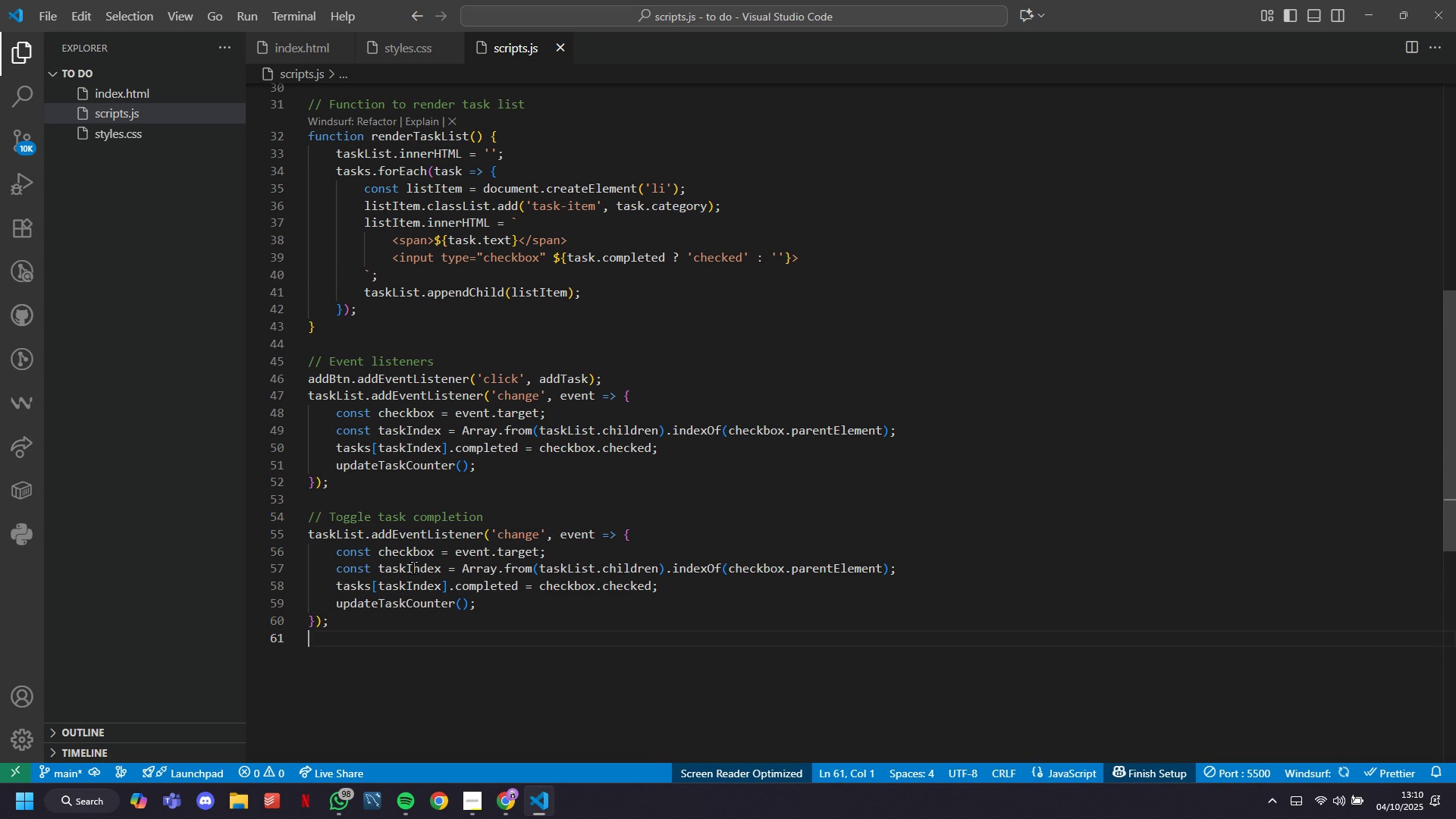 
key(Enter)